 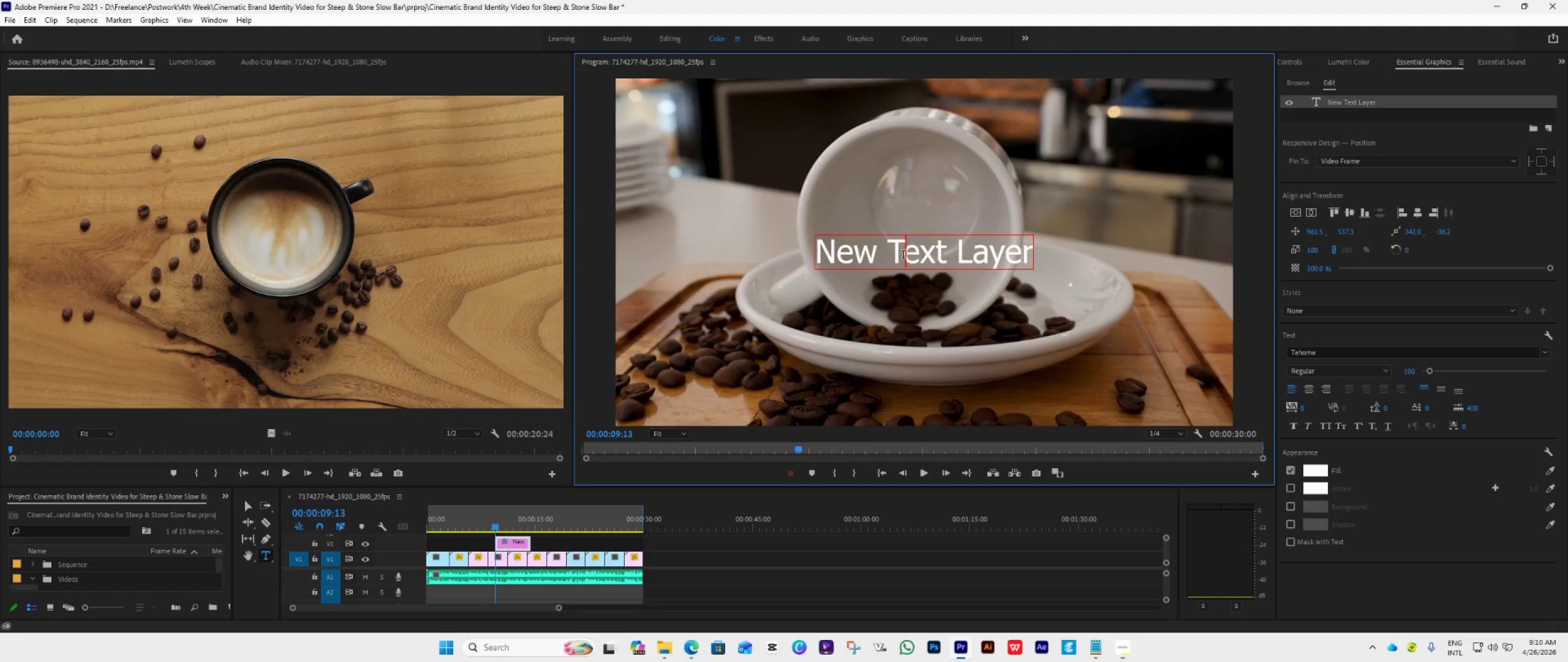 
key(Control+A)
 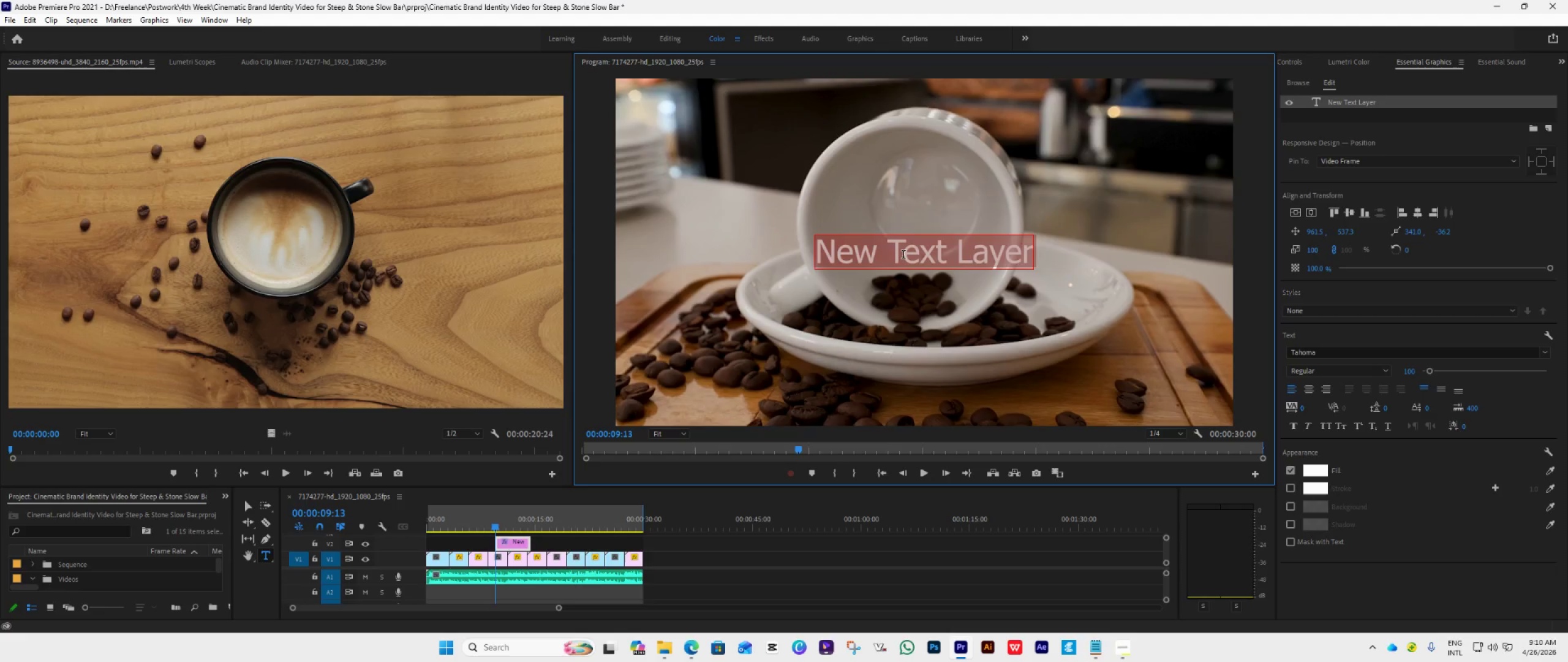 
key(Control+V)
 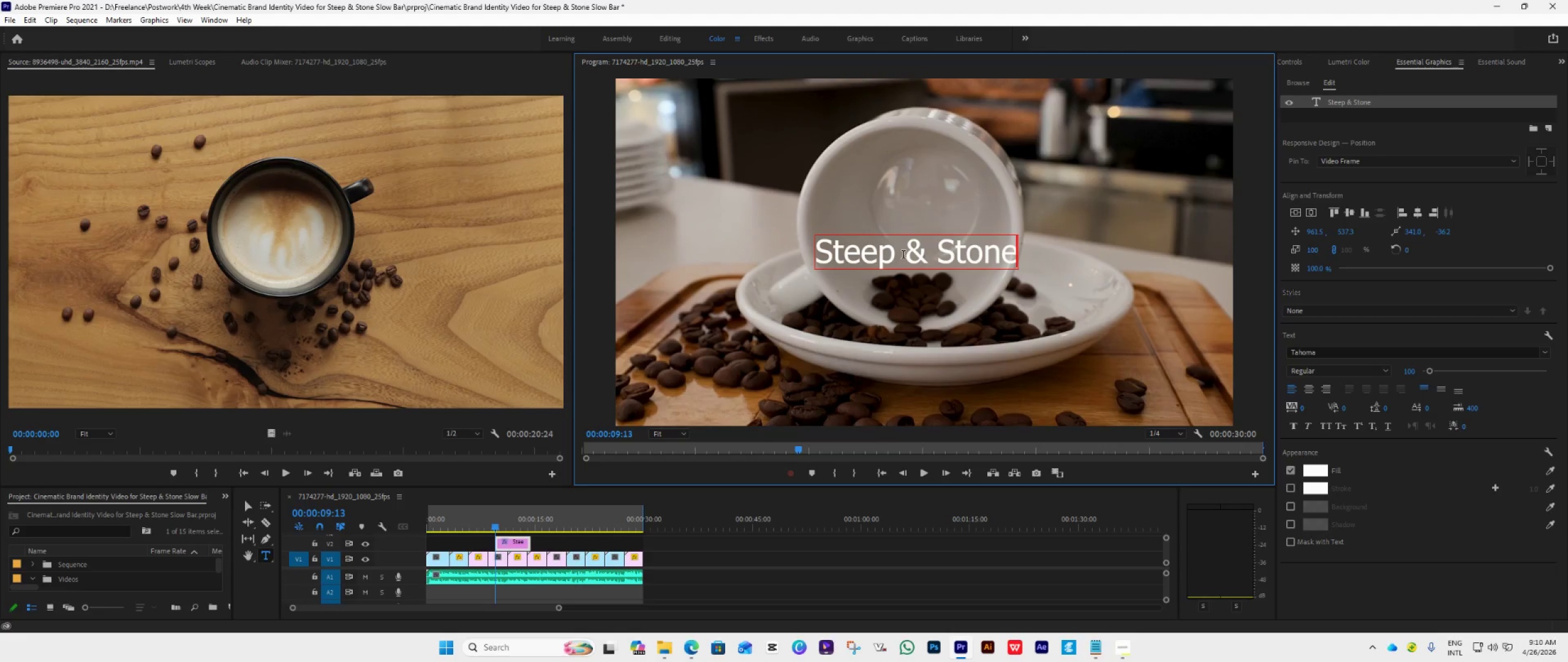 
wait(12.89)
 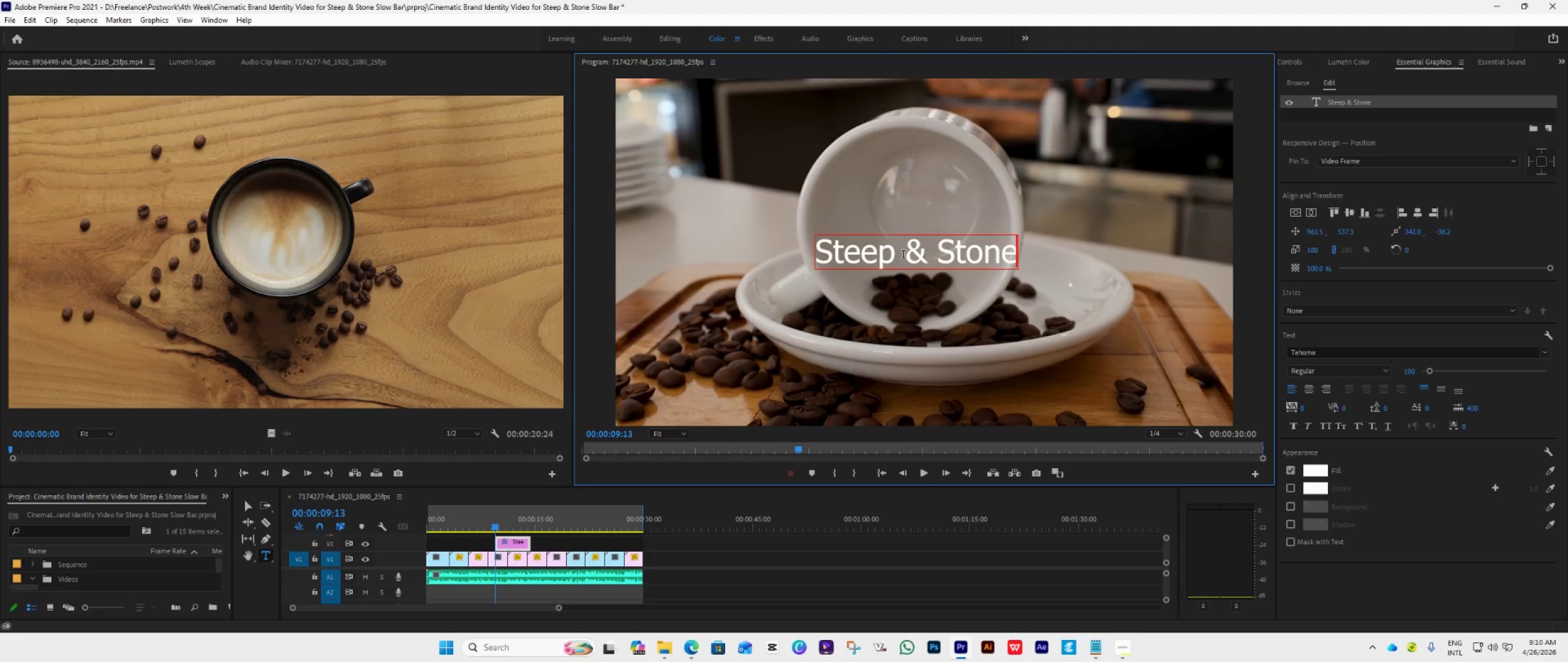 
key(Space)
 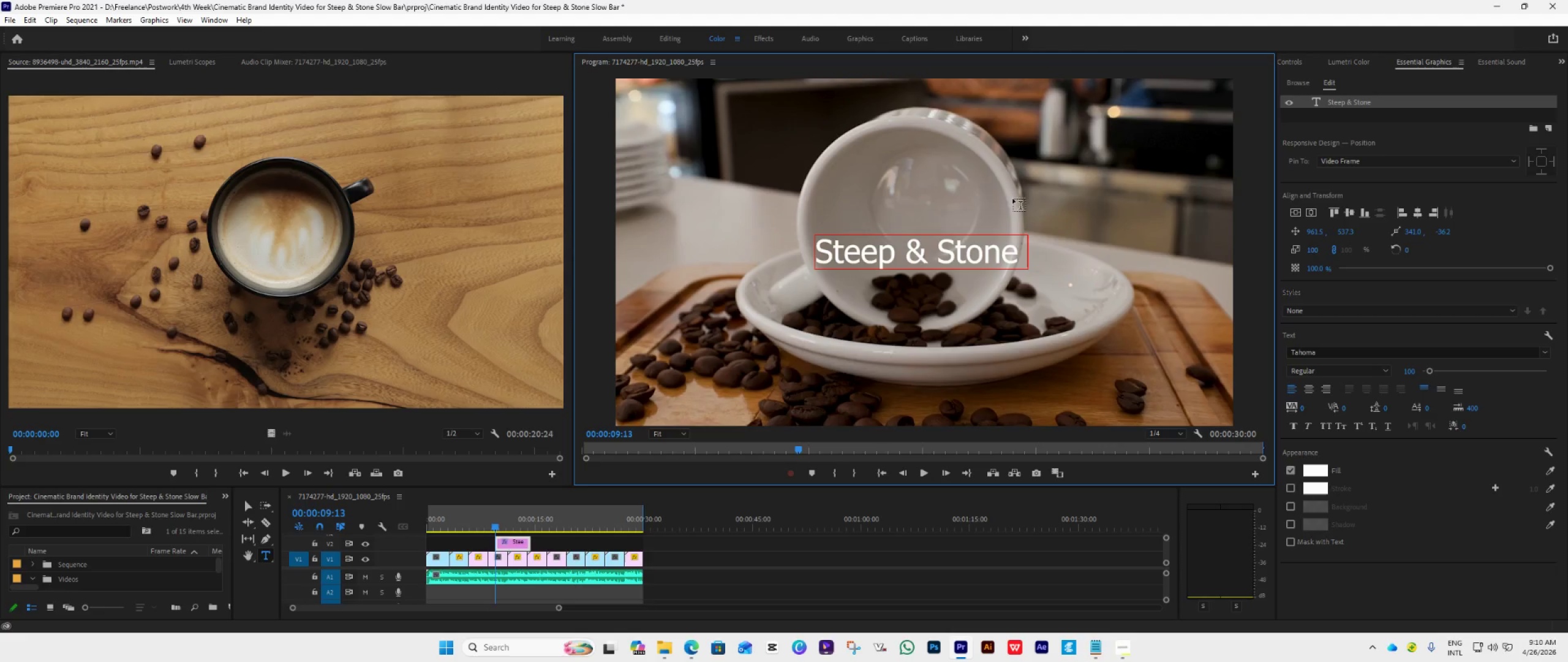 
key(Backspace)
 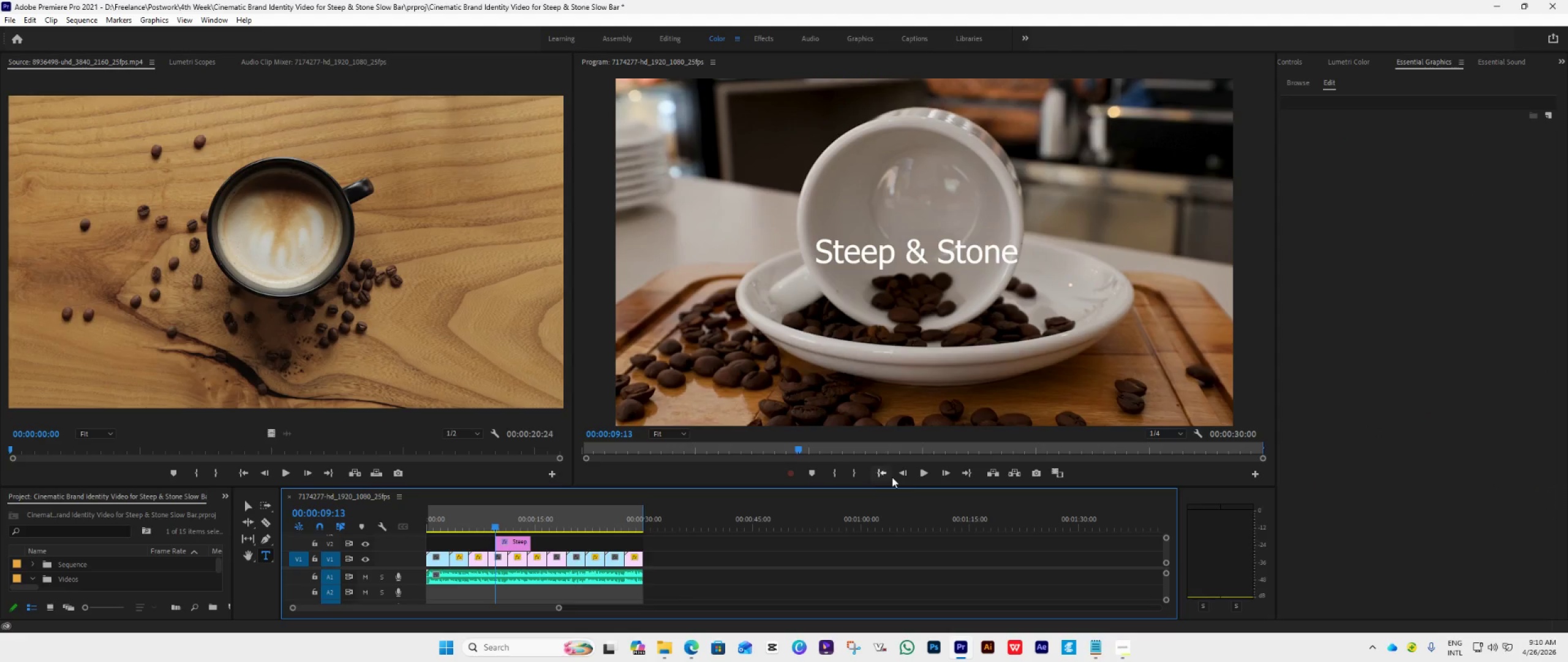 
left_click([926, 476])
 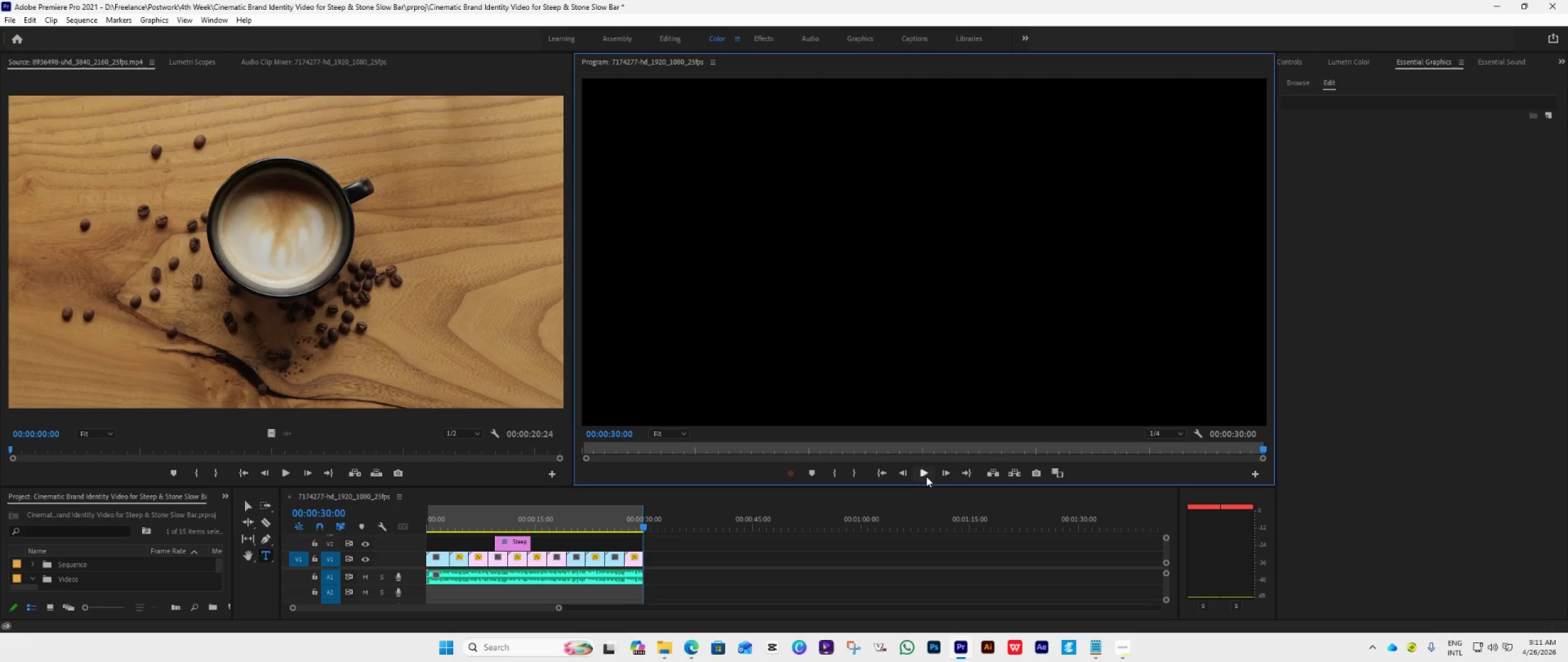 
wait(27.56)
 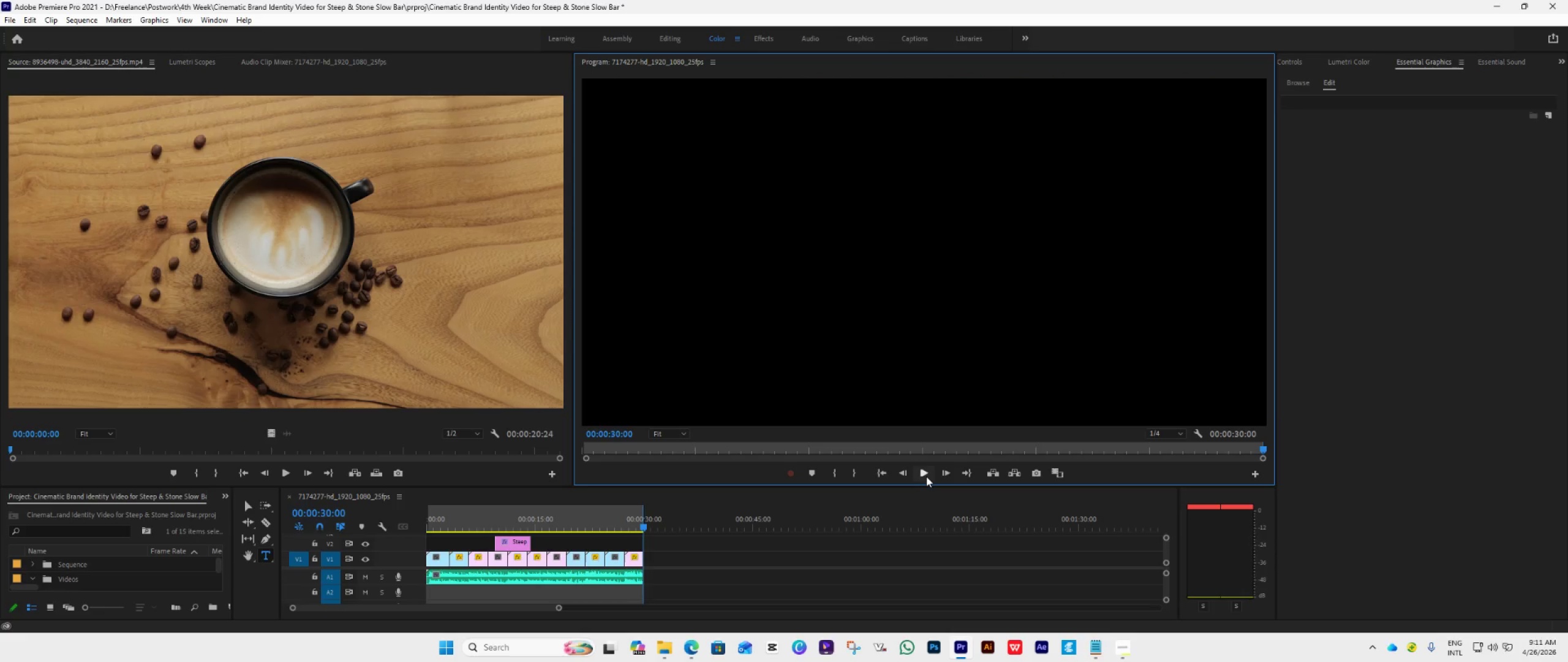 
right_click([998, 362])
 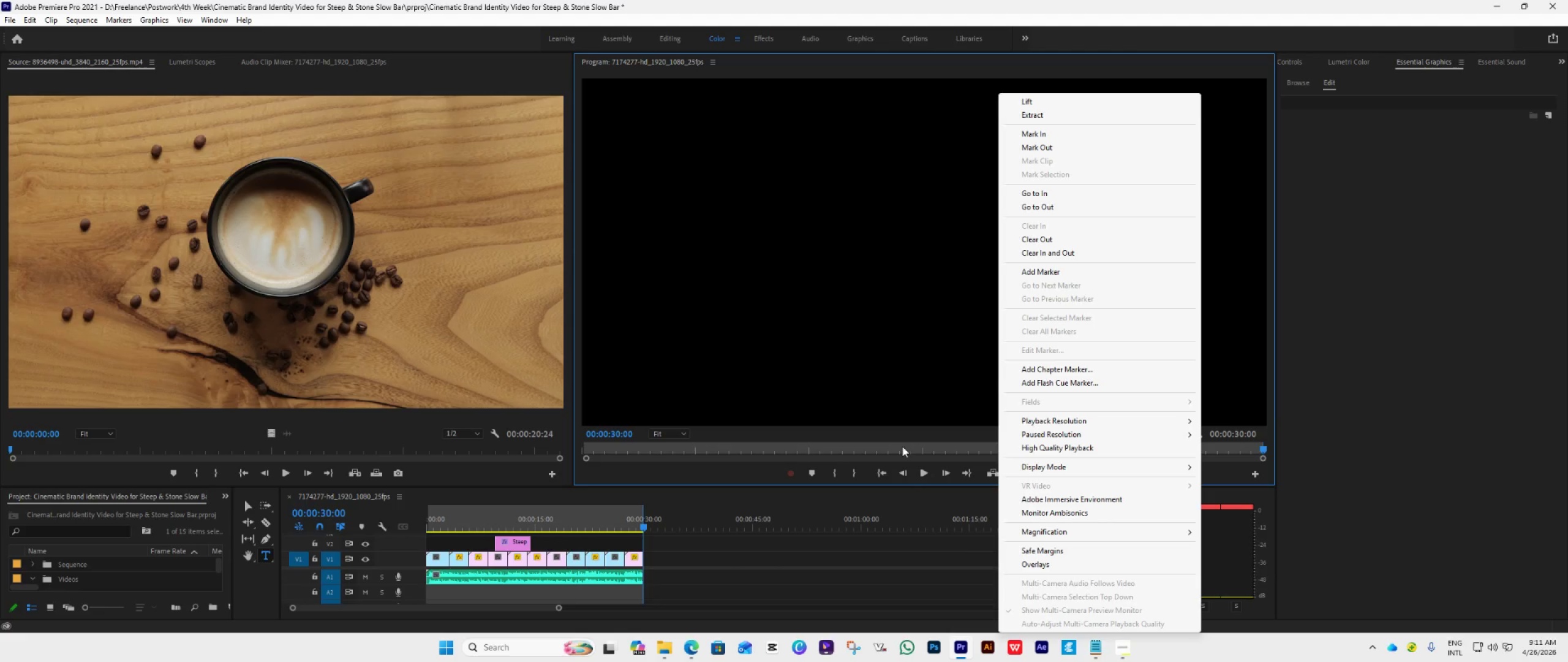 
left_click([951, 541])
 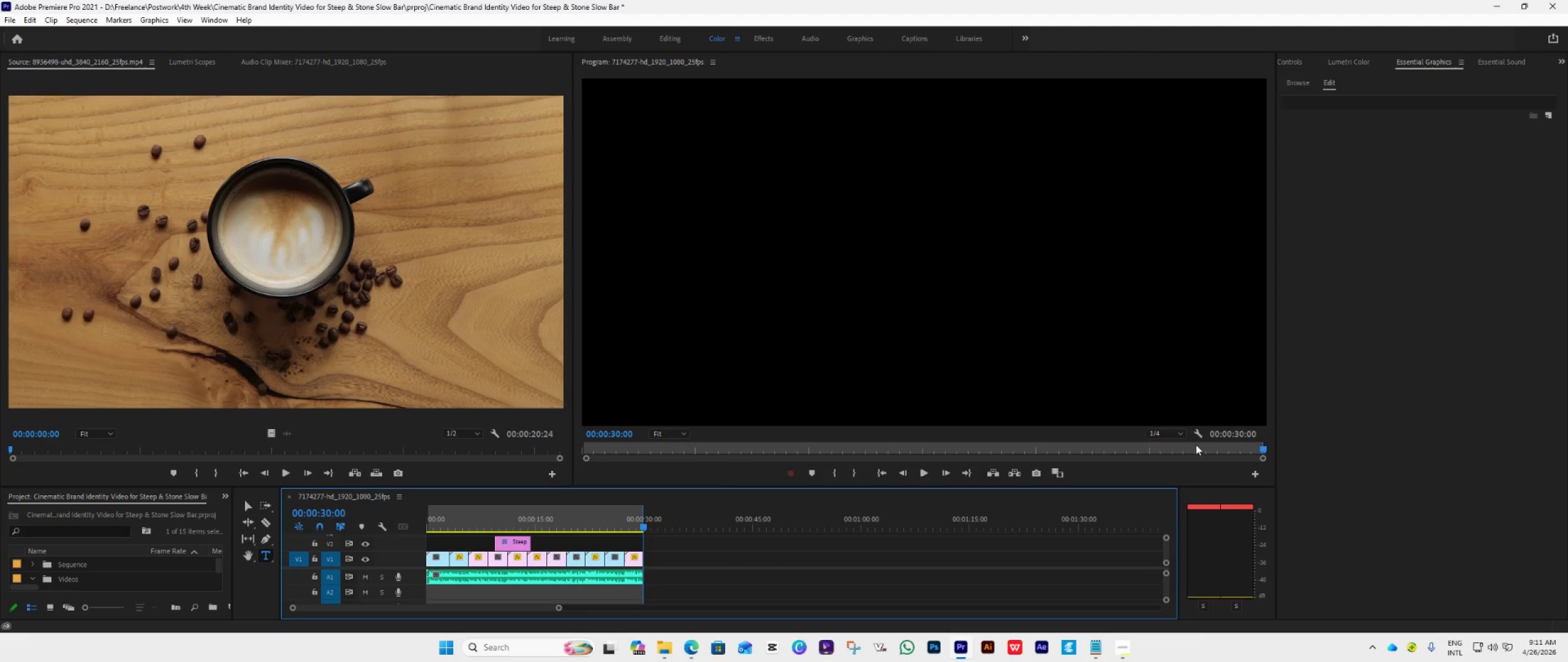 
left_click([1198, 429])
 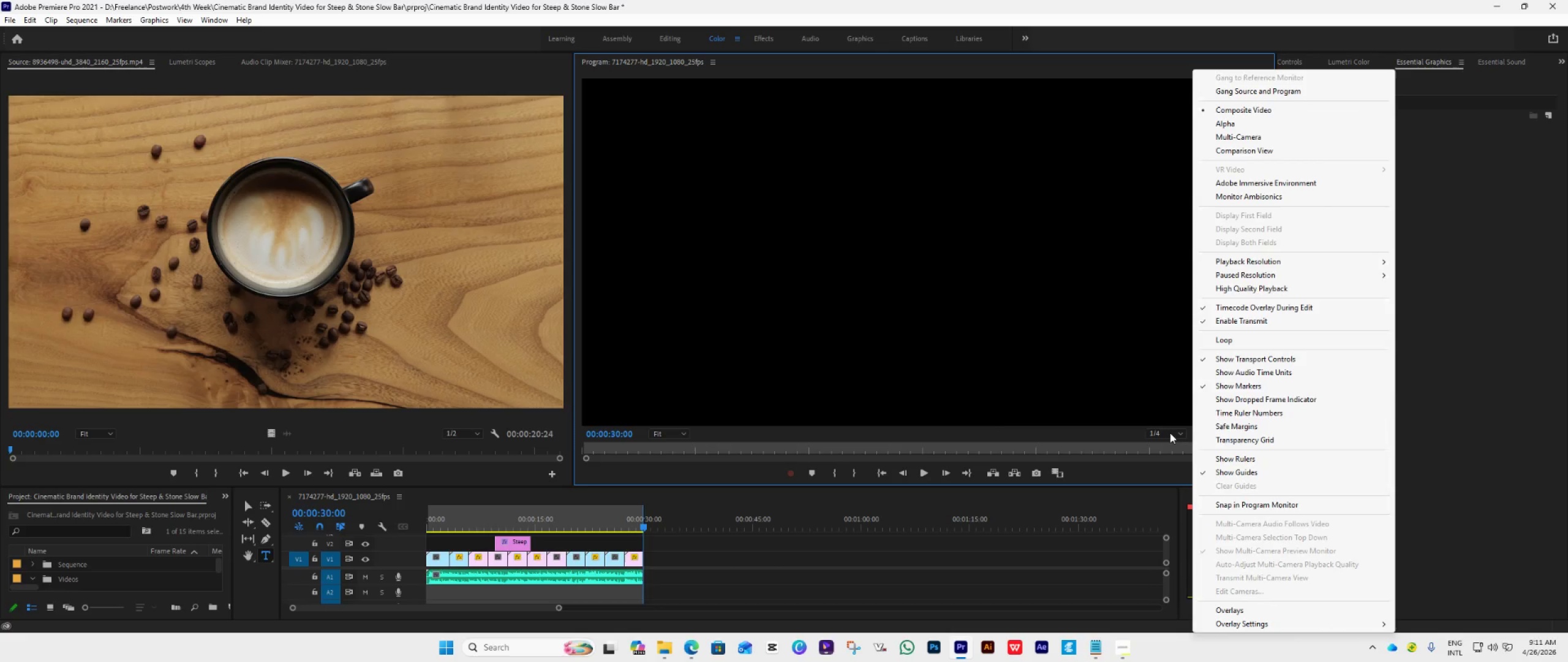 
left_click([1220, 341])
 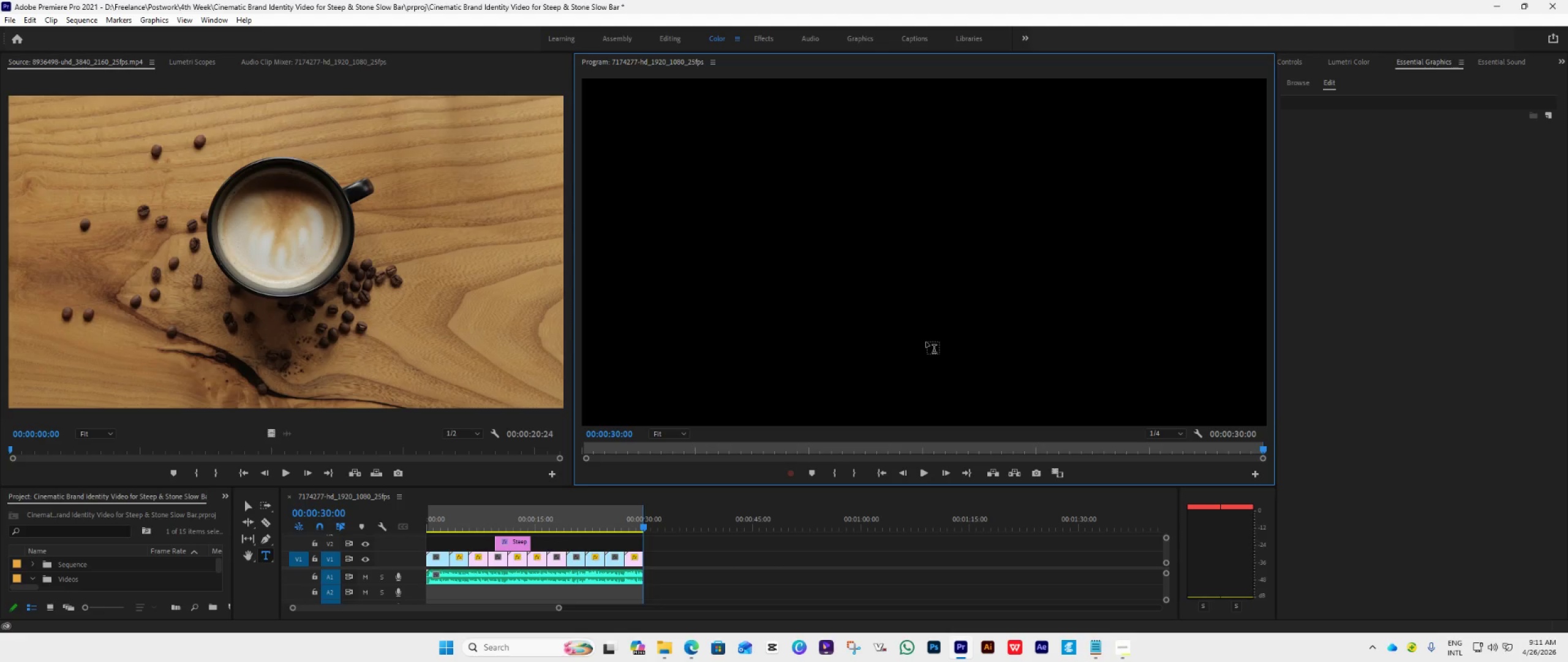 
key(V)
 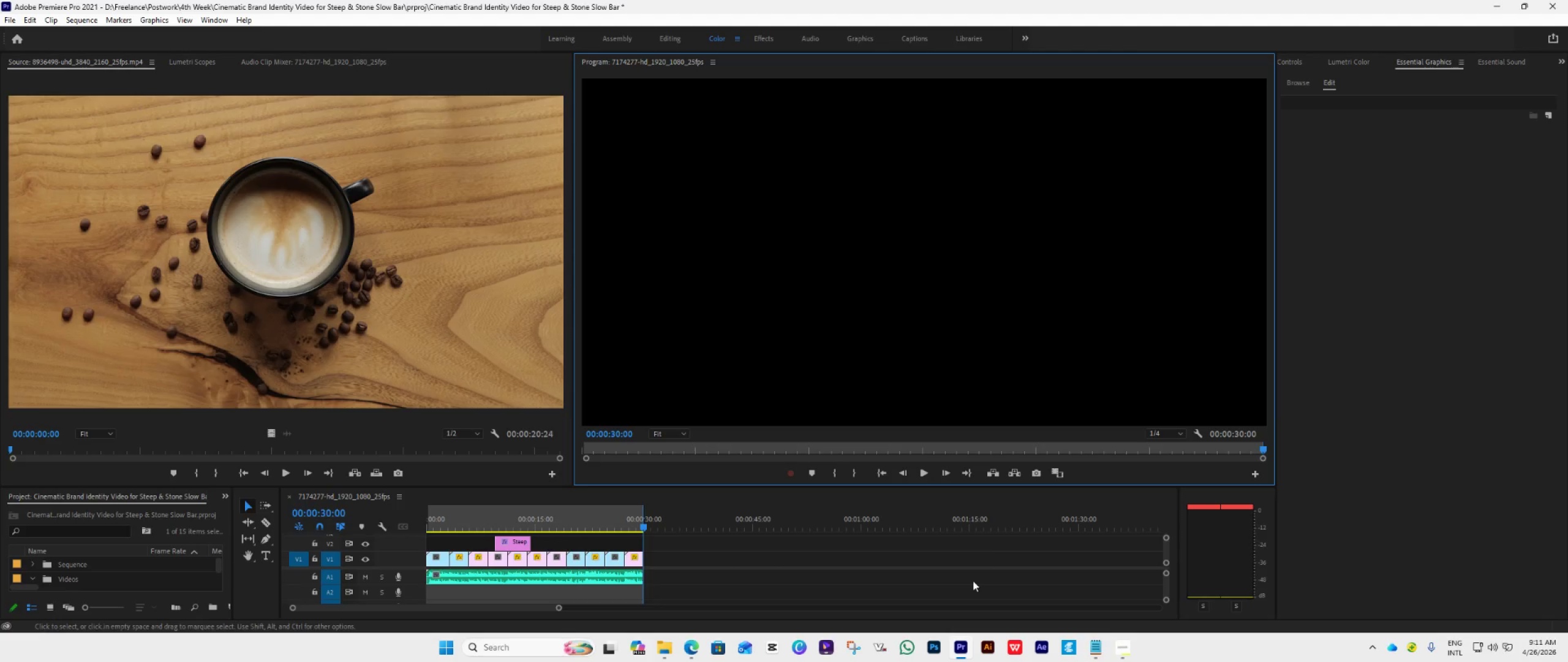 
double_click([949, 552])
 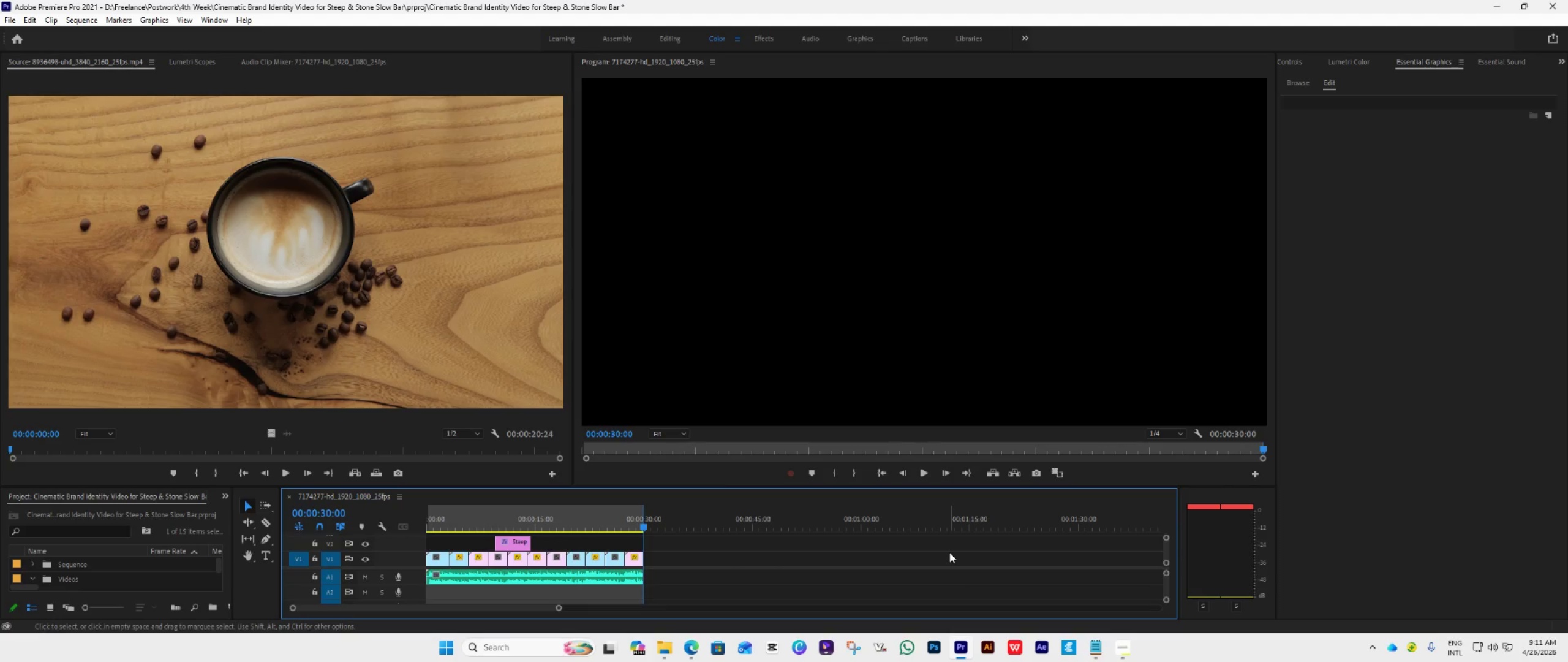 
key(Space)
 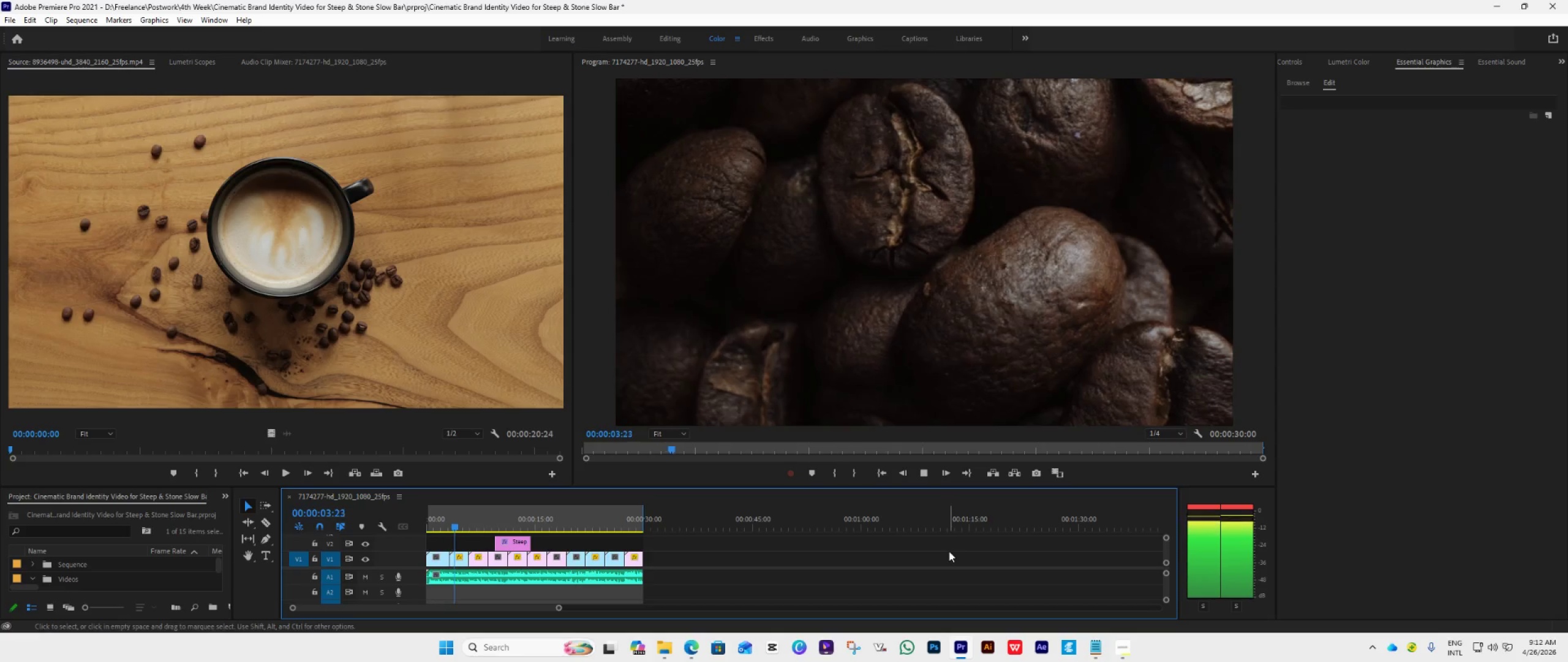 
wait(39.23)
 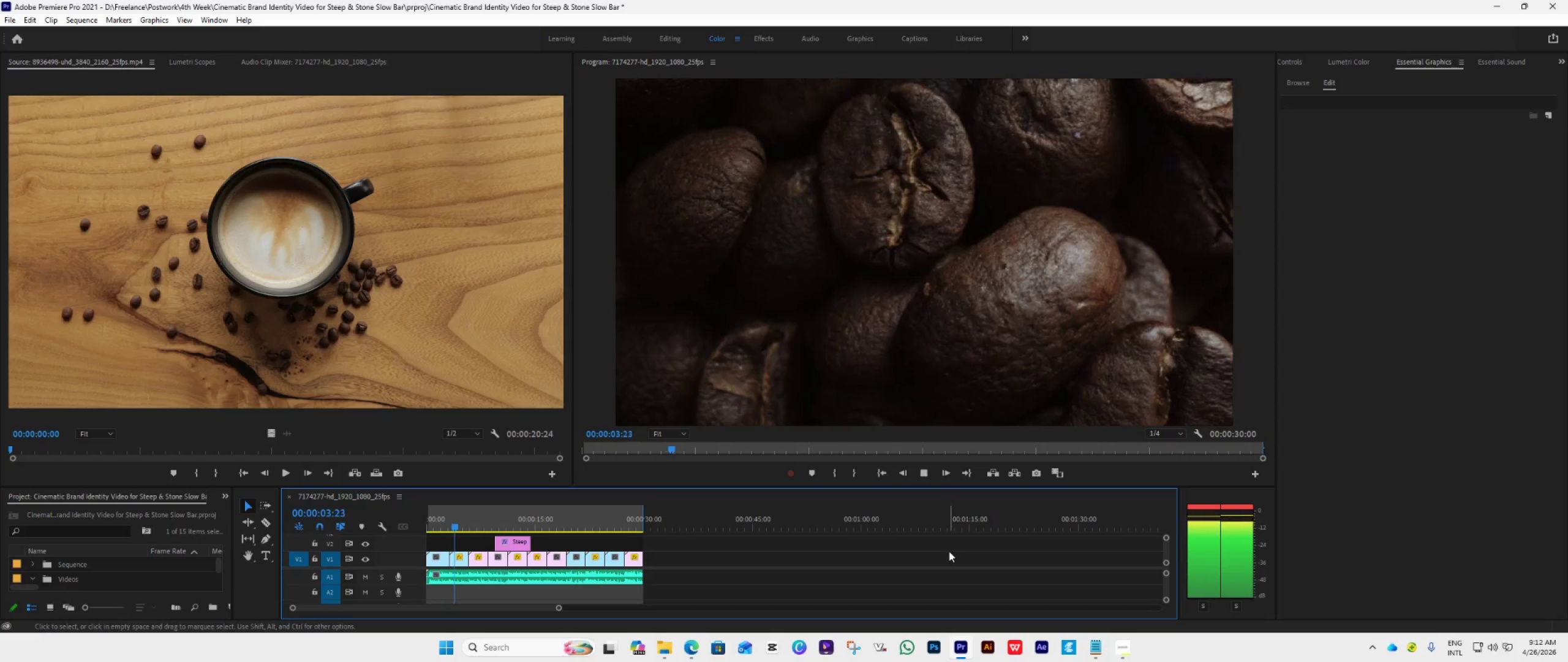 
key(Space)
 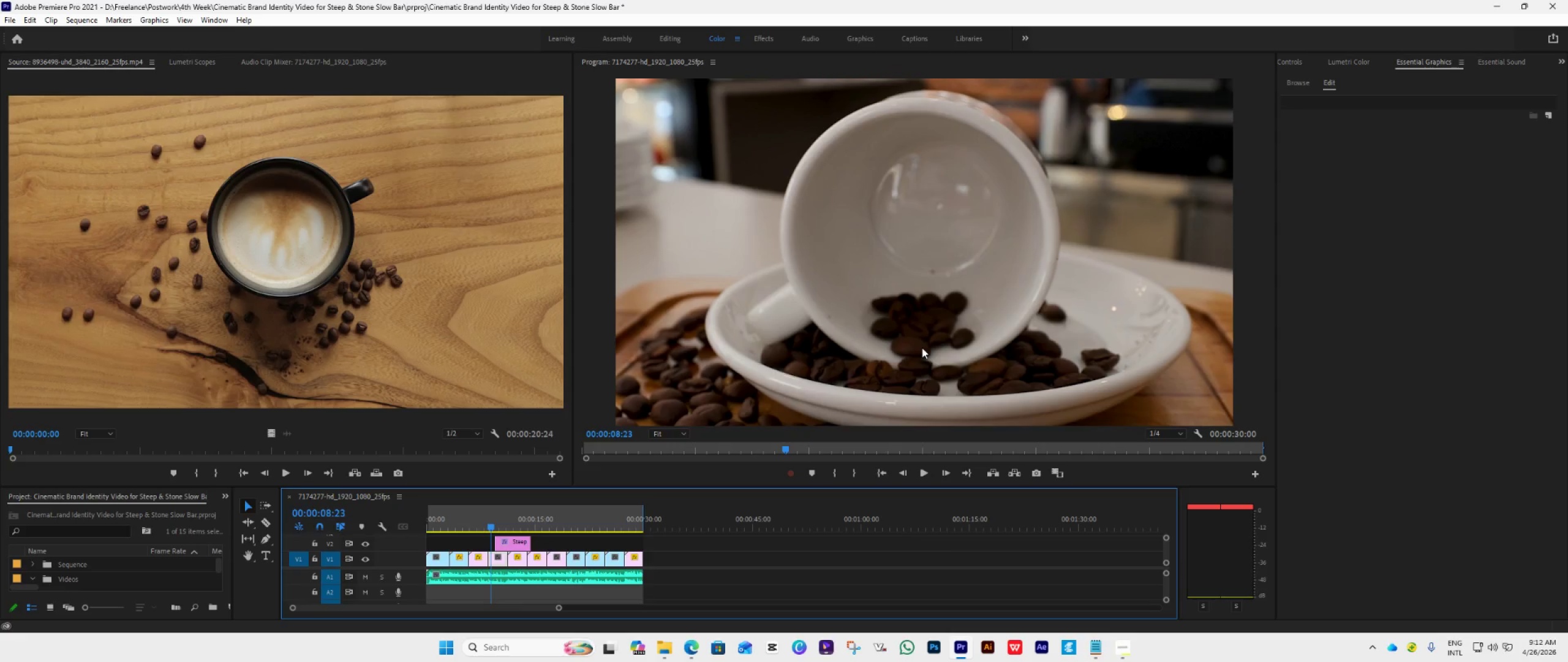 
left_click([884, 473])
 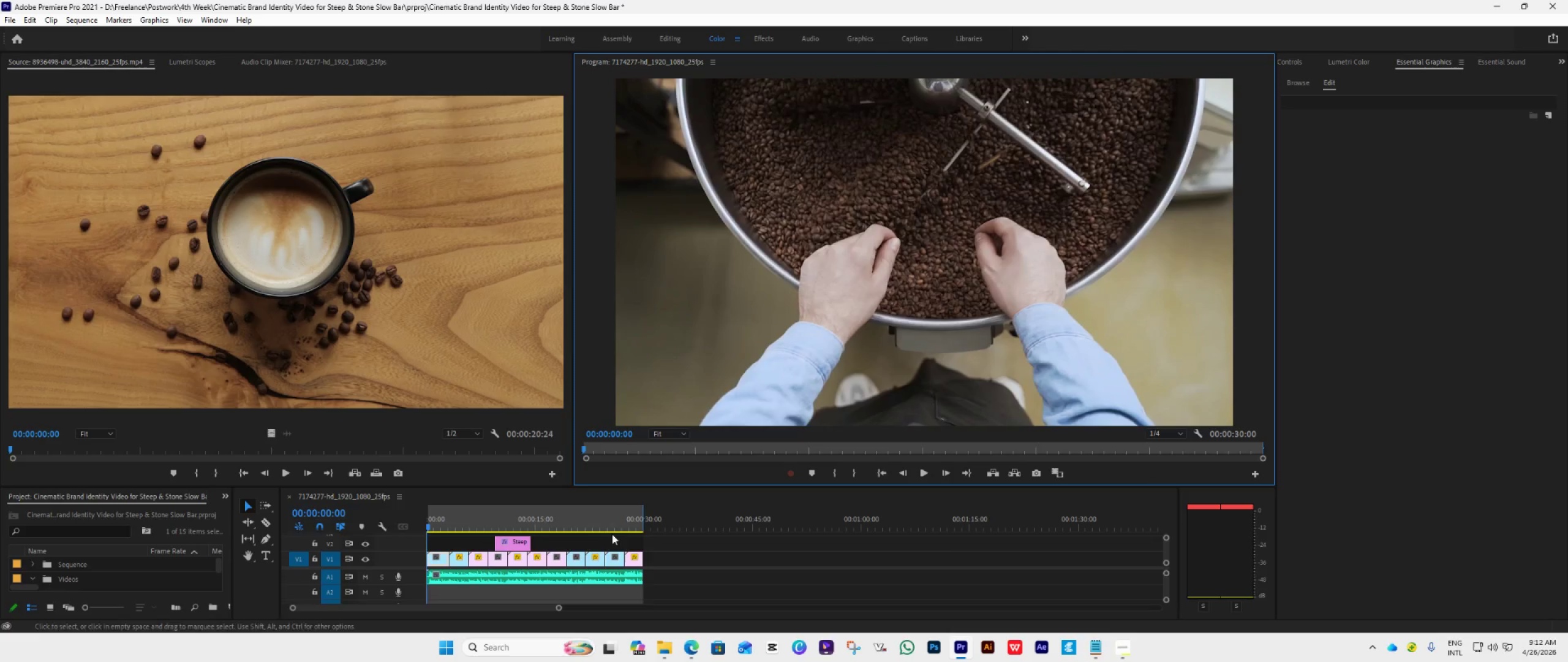 
left_click([510, 522])
 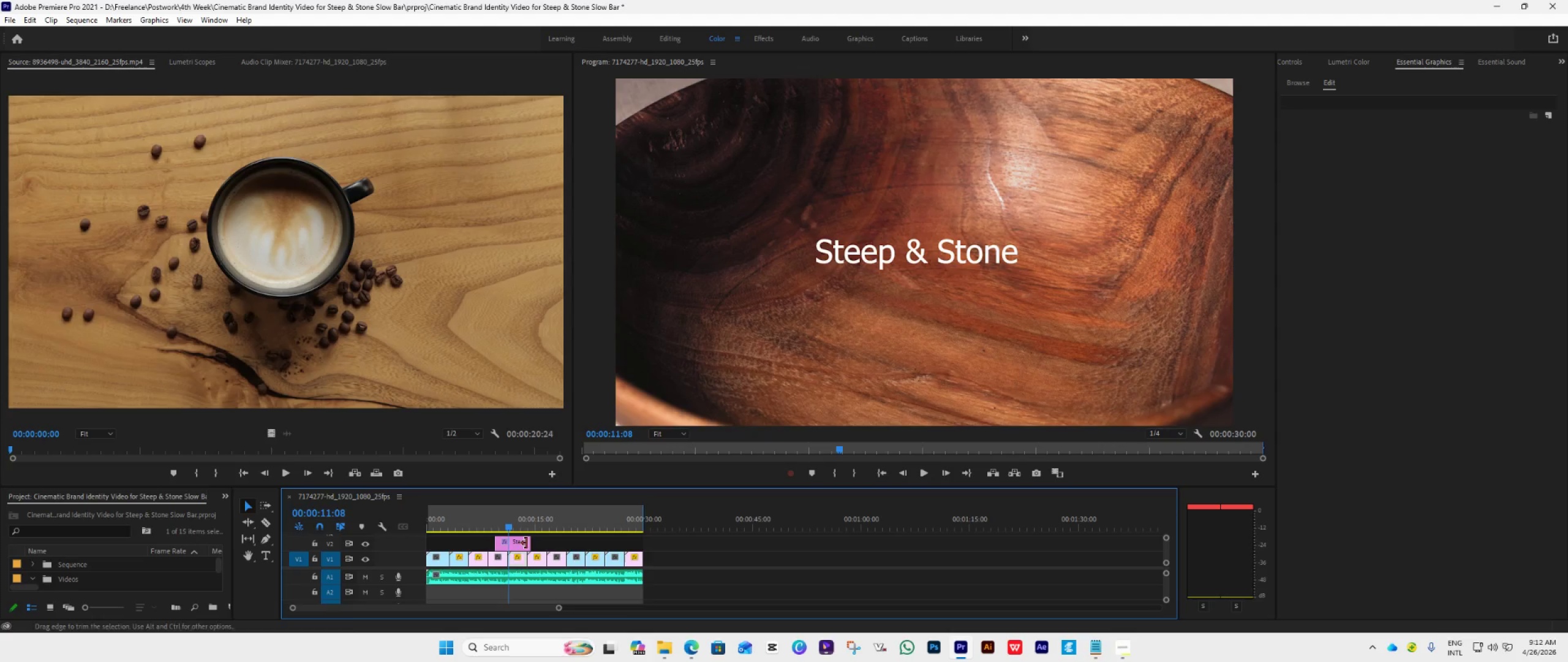 
left_click_drag(start_coordinate=[517, 544], to_coordinate=[511, 546])
 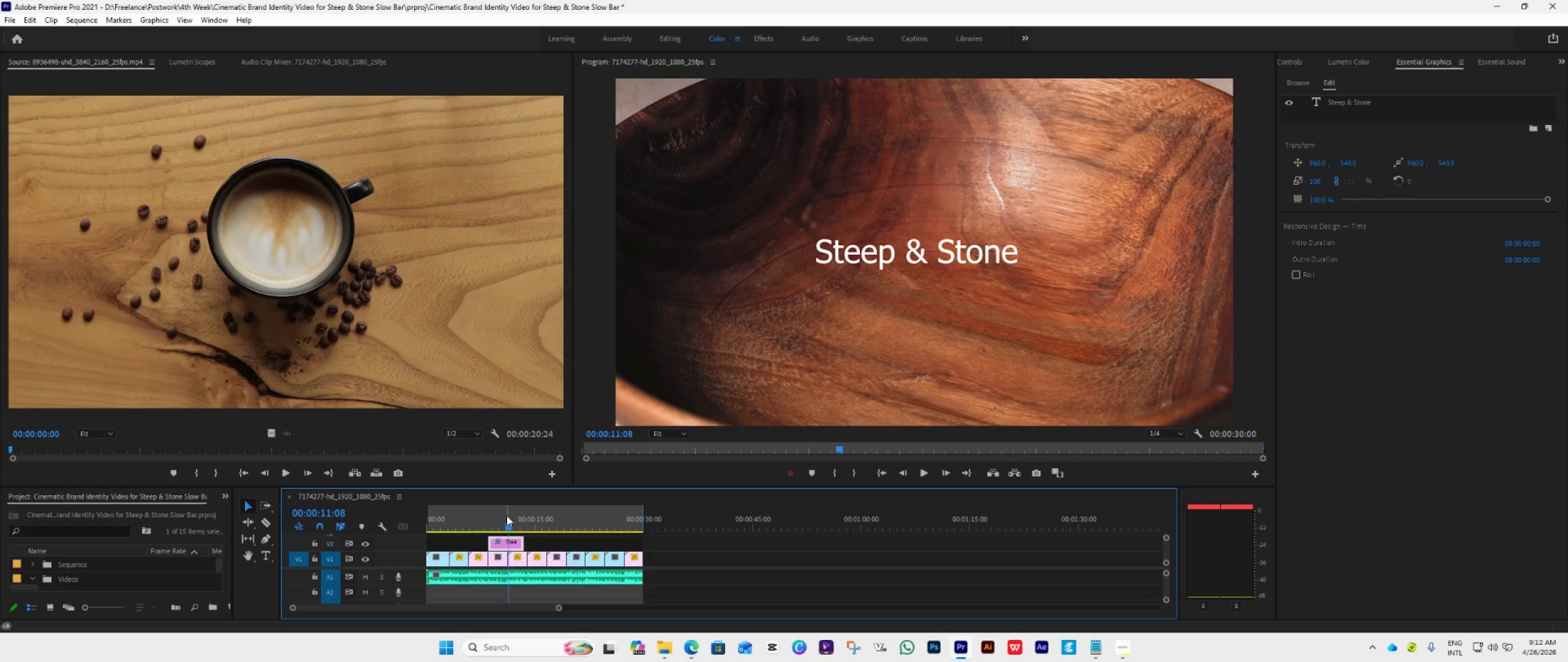 
left_click([501, 517])
 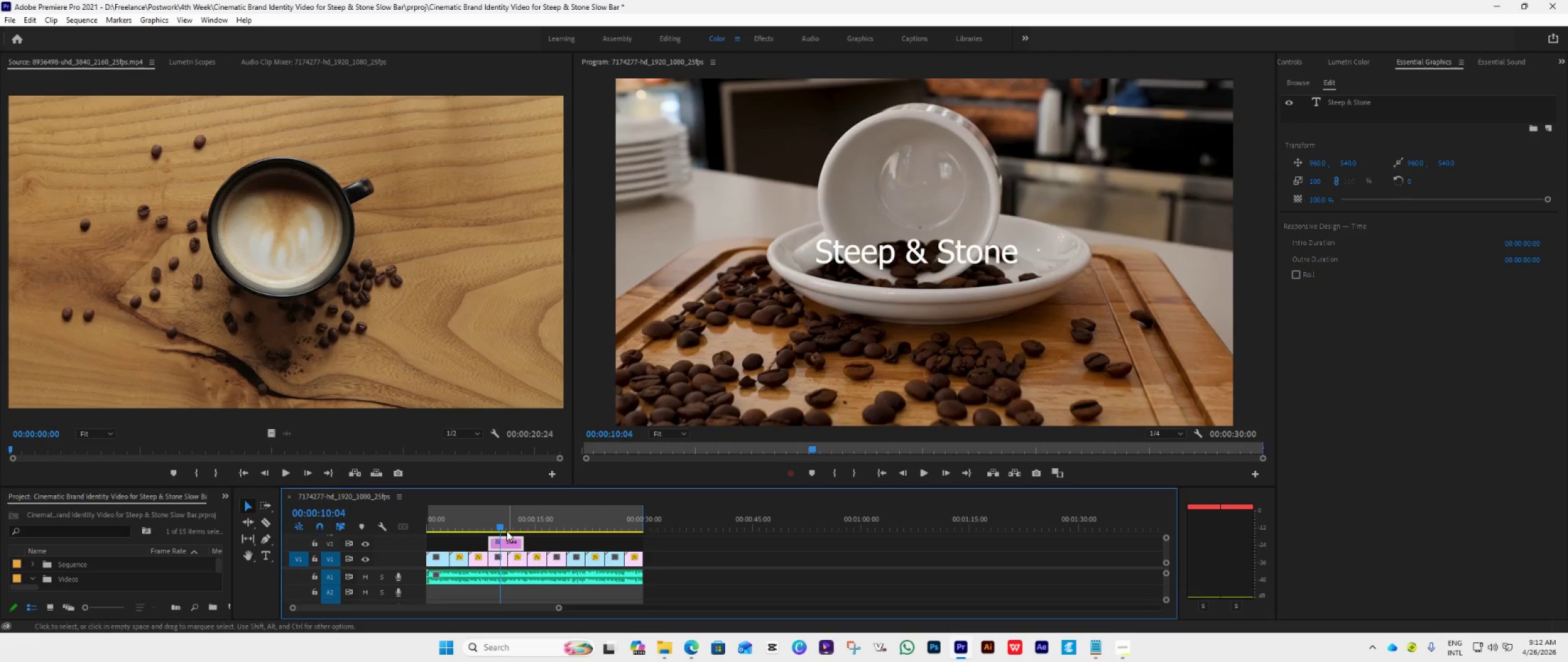 
left_click_drag(start_coordinate=[506, 537], to_coordinate=[468, 547])
 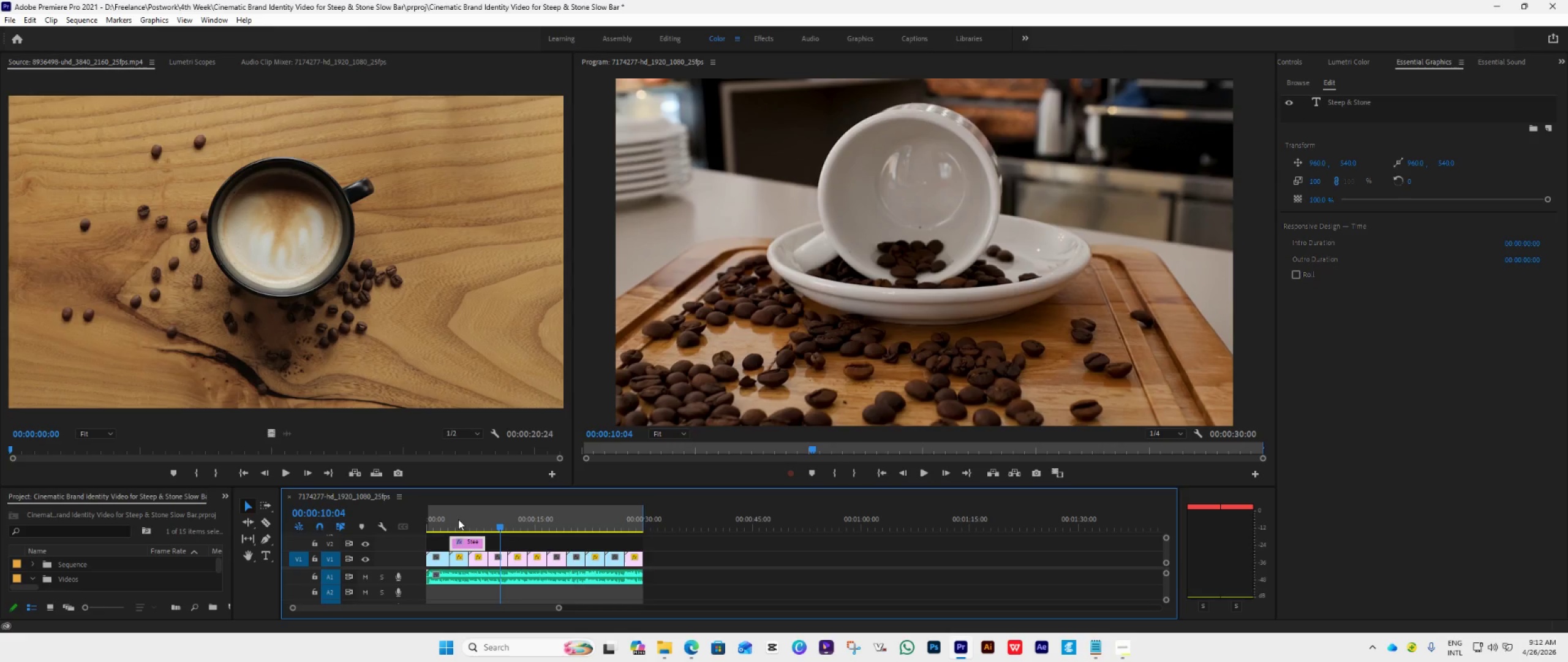 
double_click([459, 520])
 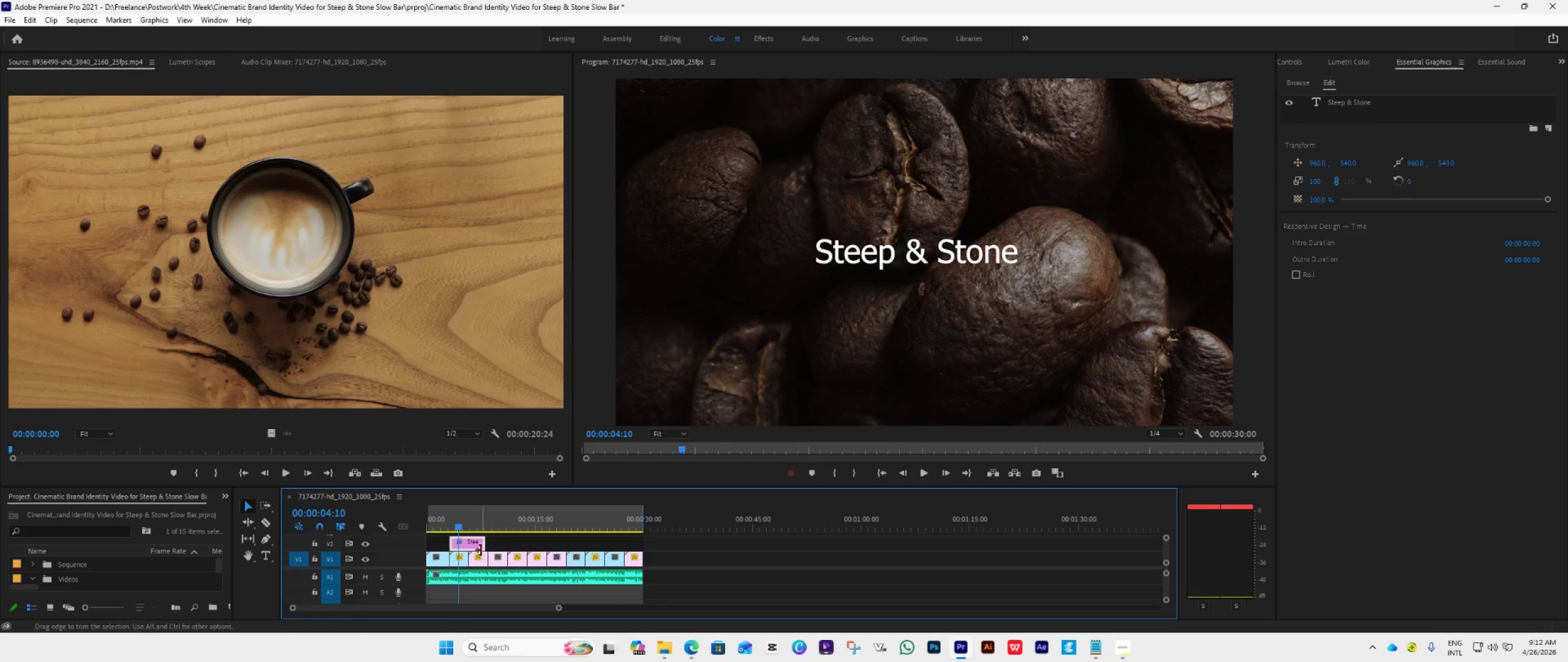 
left_click_drag(start_coordinate=[483, 547], to_coordinate=[464, 569])
 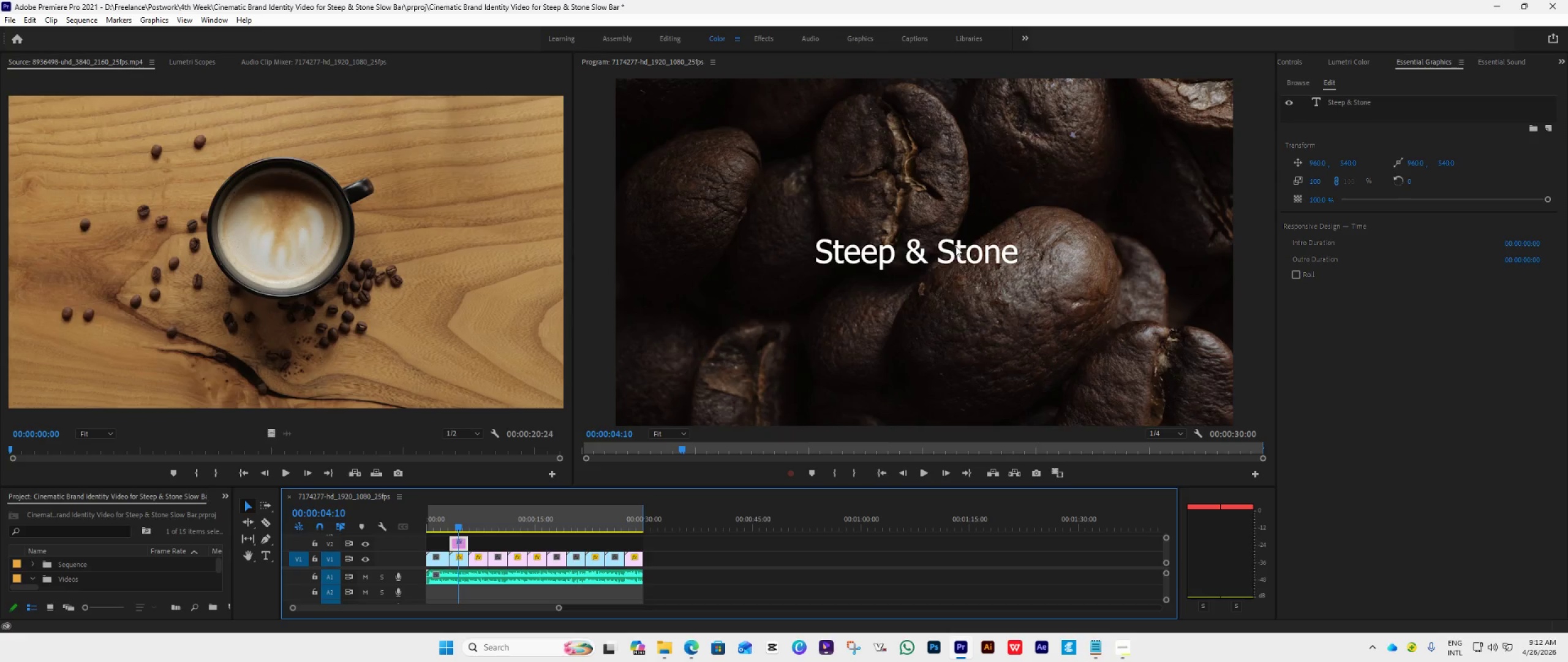 
wait(7.17)
 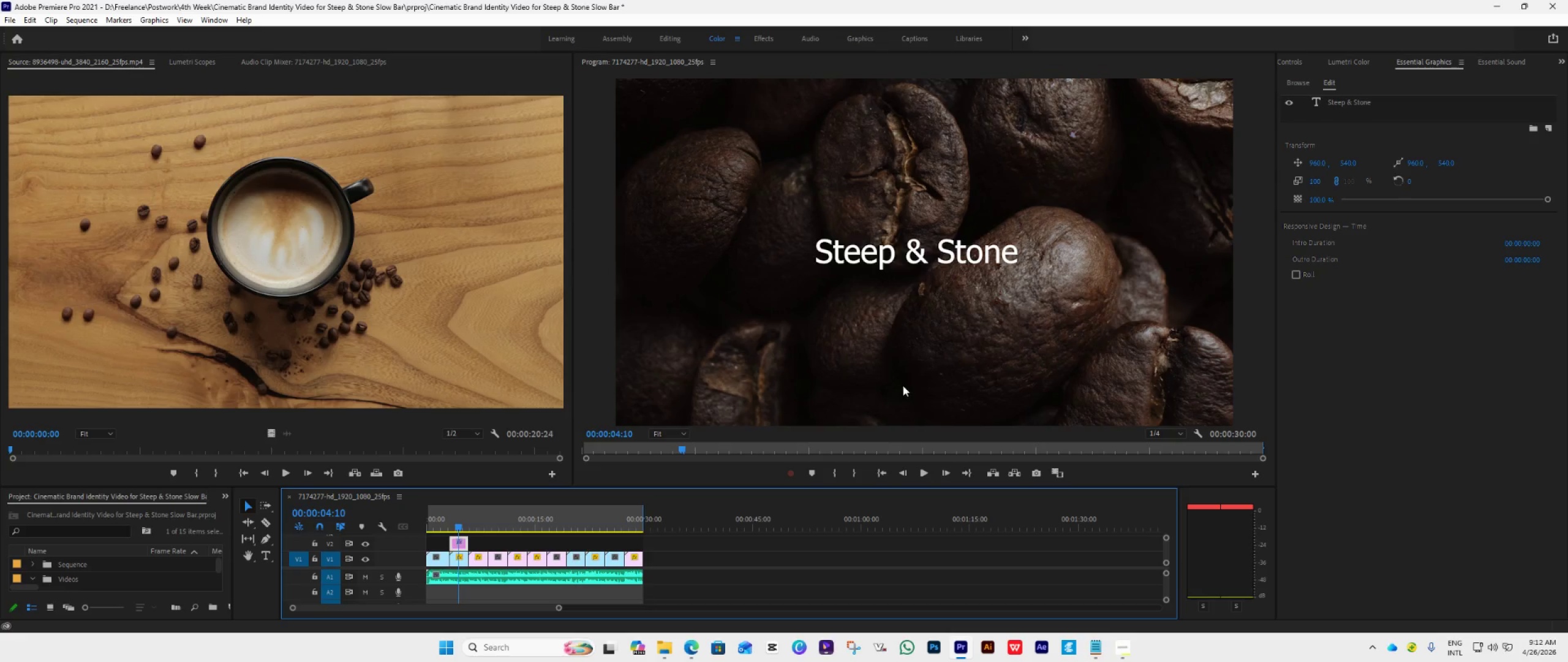 
left_click([1114, 592])